 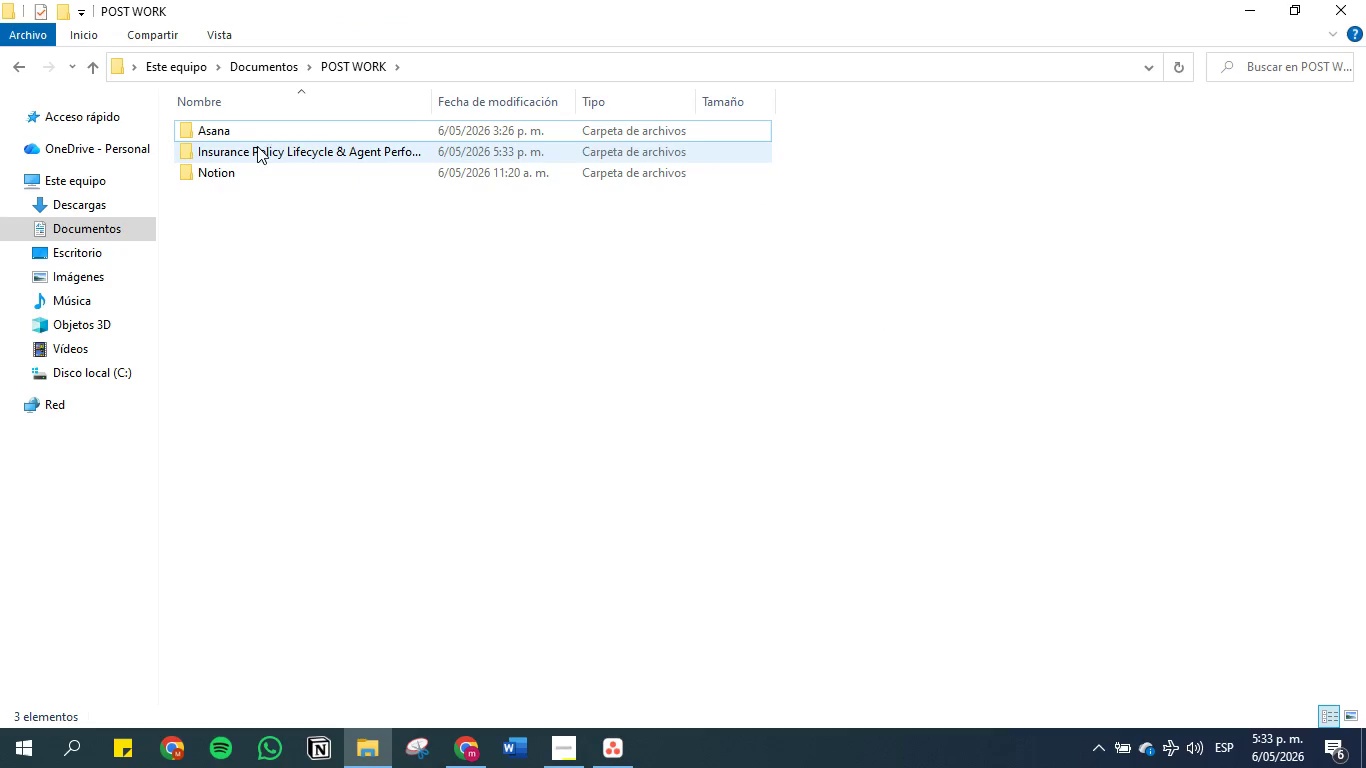 
left_click([256, 224])
 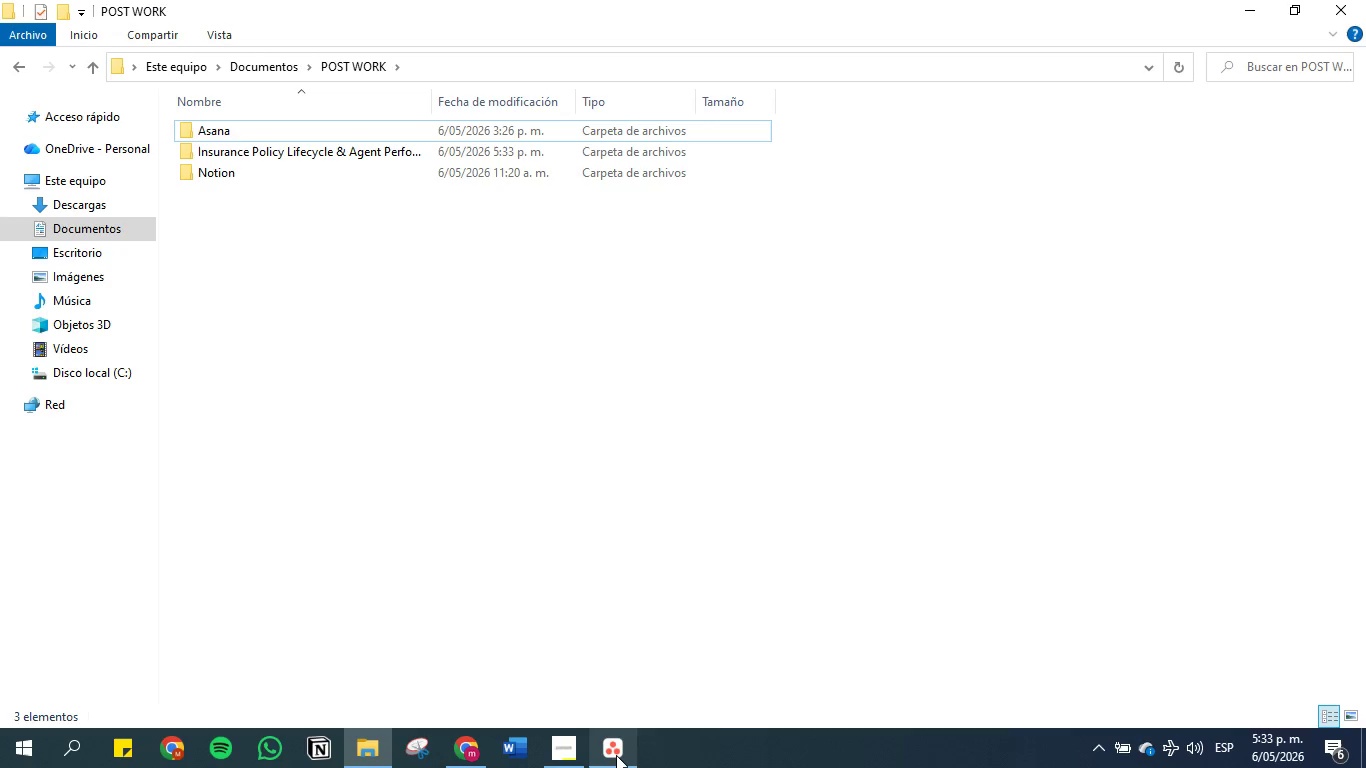 
left_click([522, 751])
 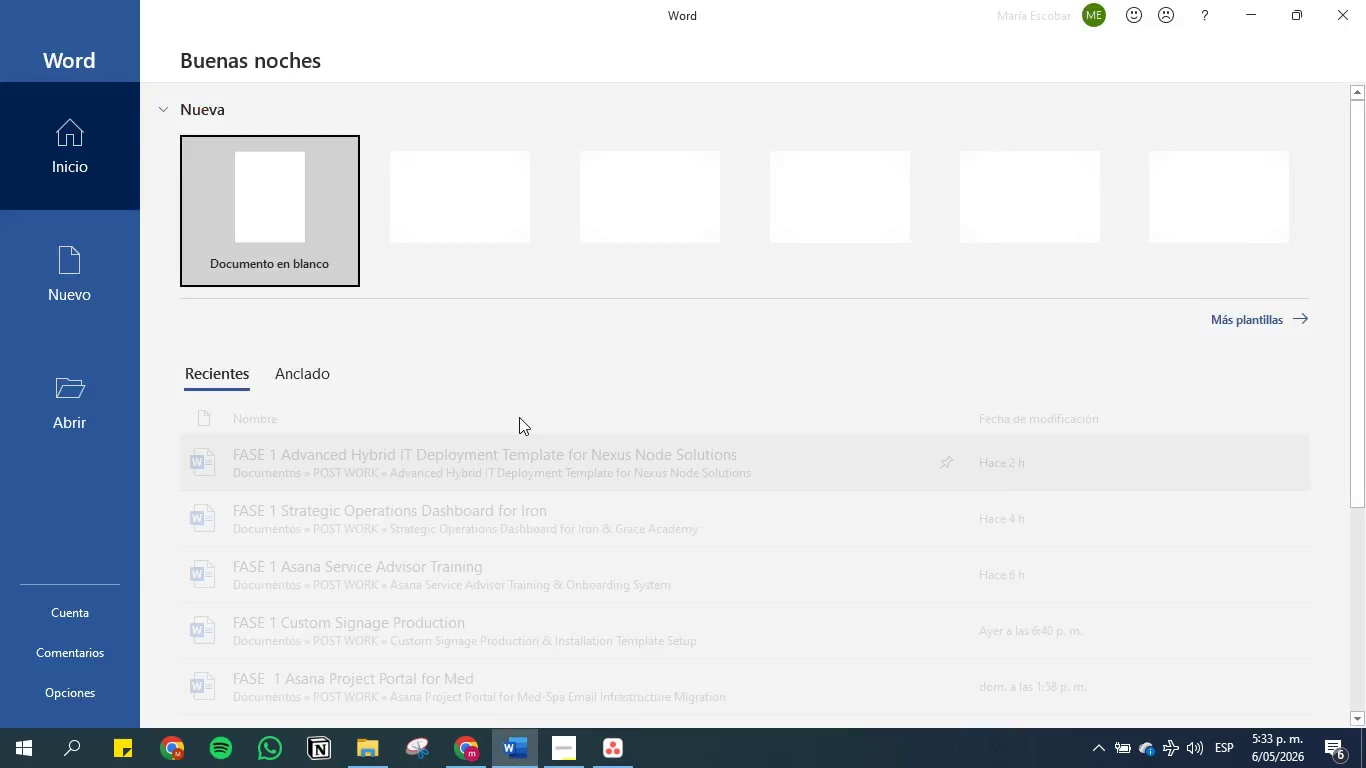 
left_click([259, 244])
 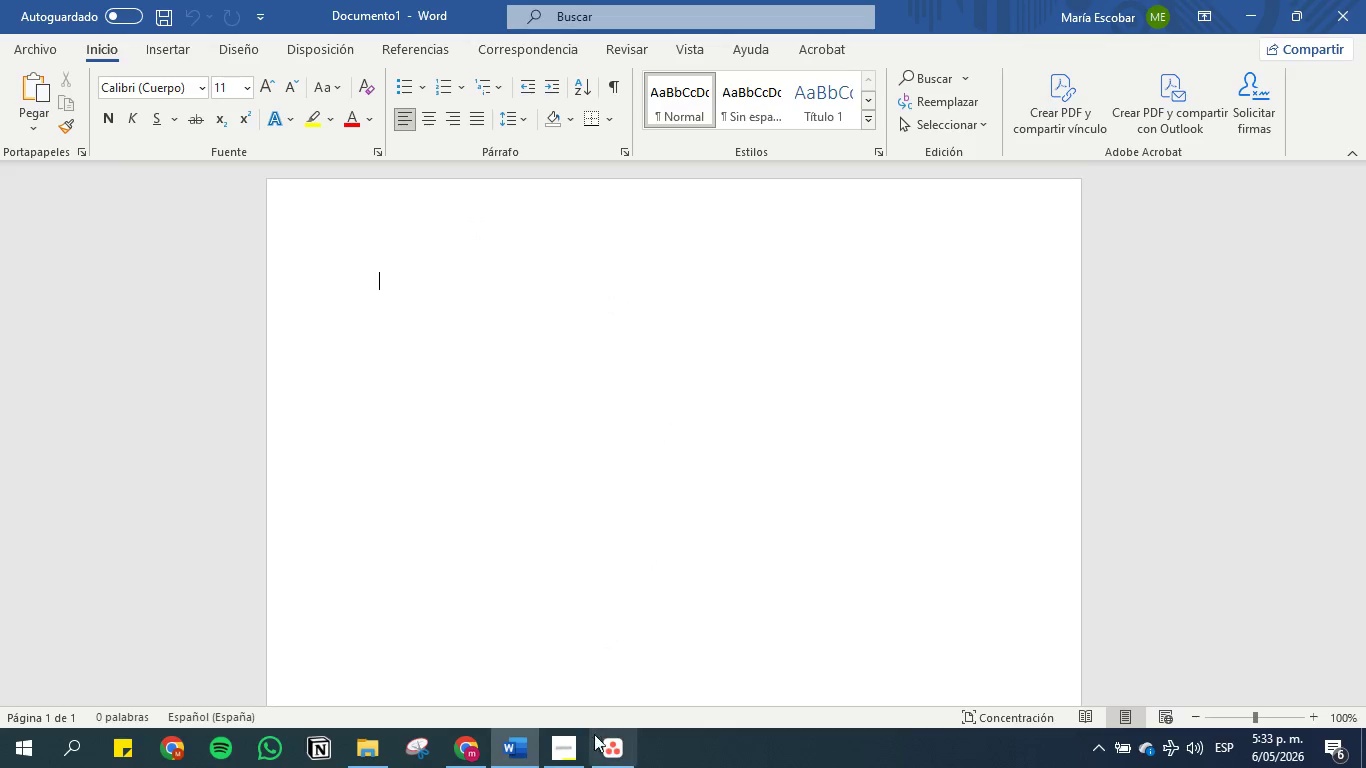 
left_click([617, 753])
 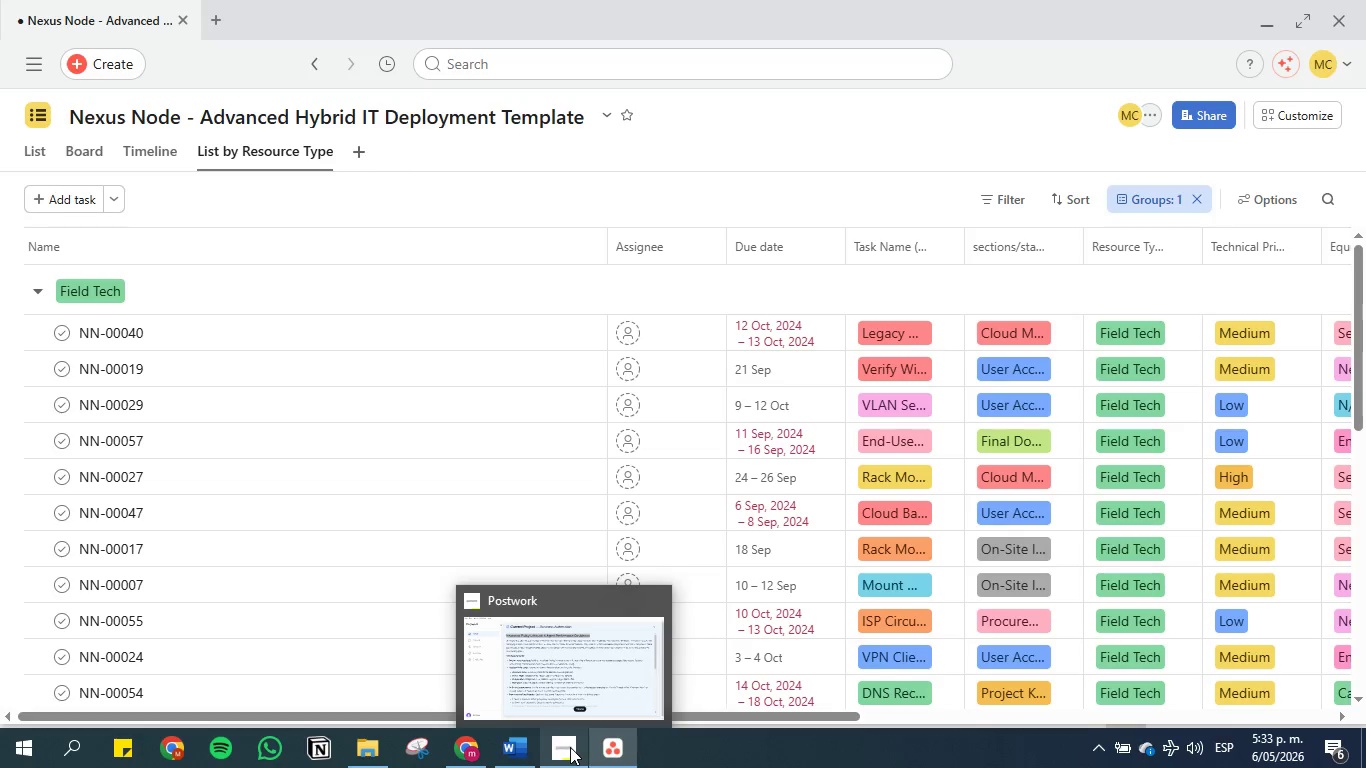 
left_click([570, 747])